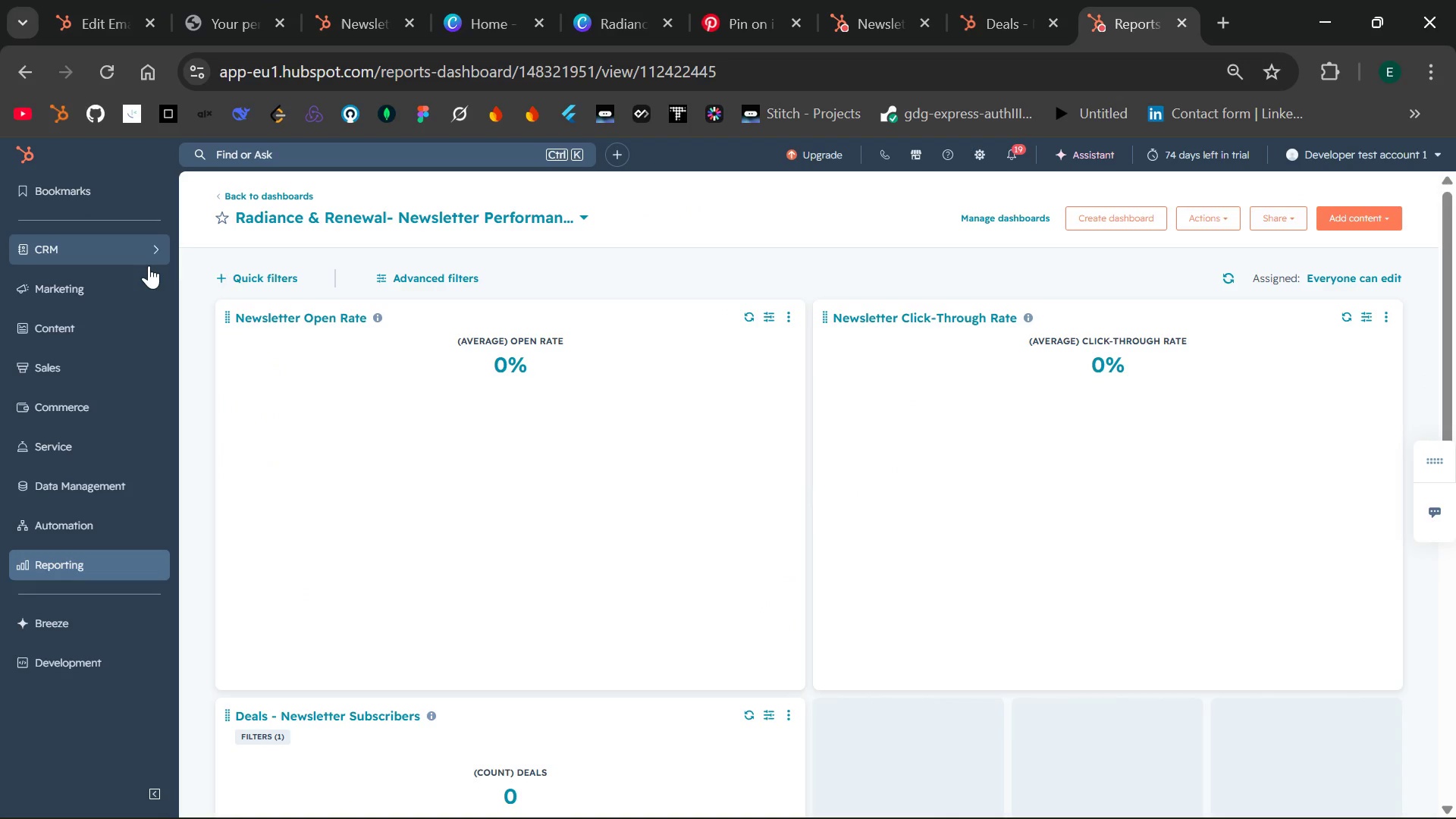 
left_click([163, 256])
 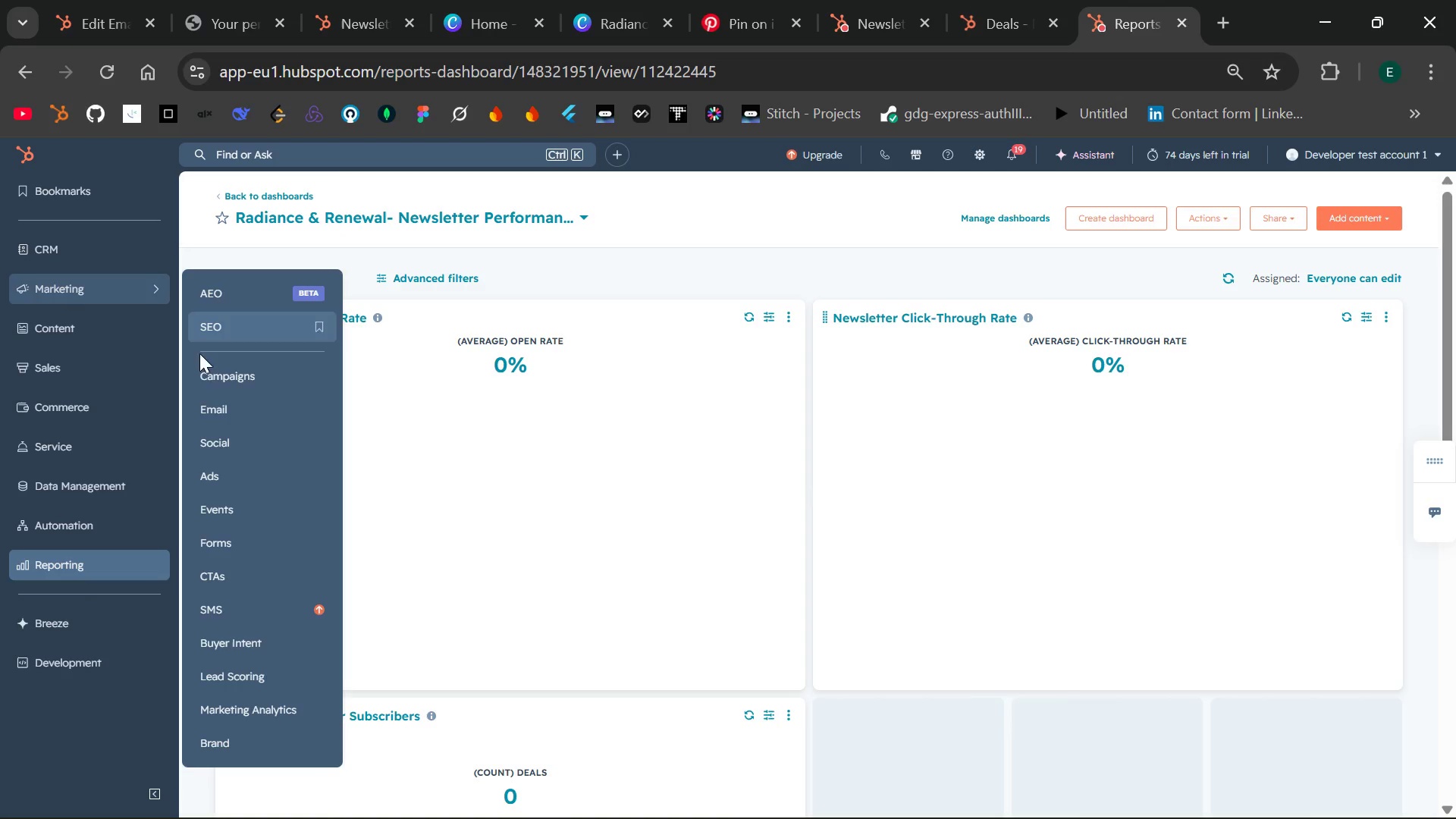 
left_click([219, 399])
 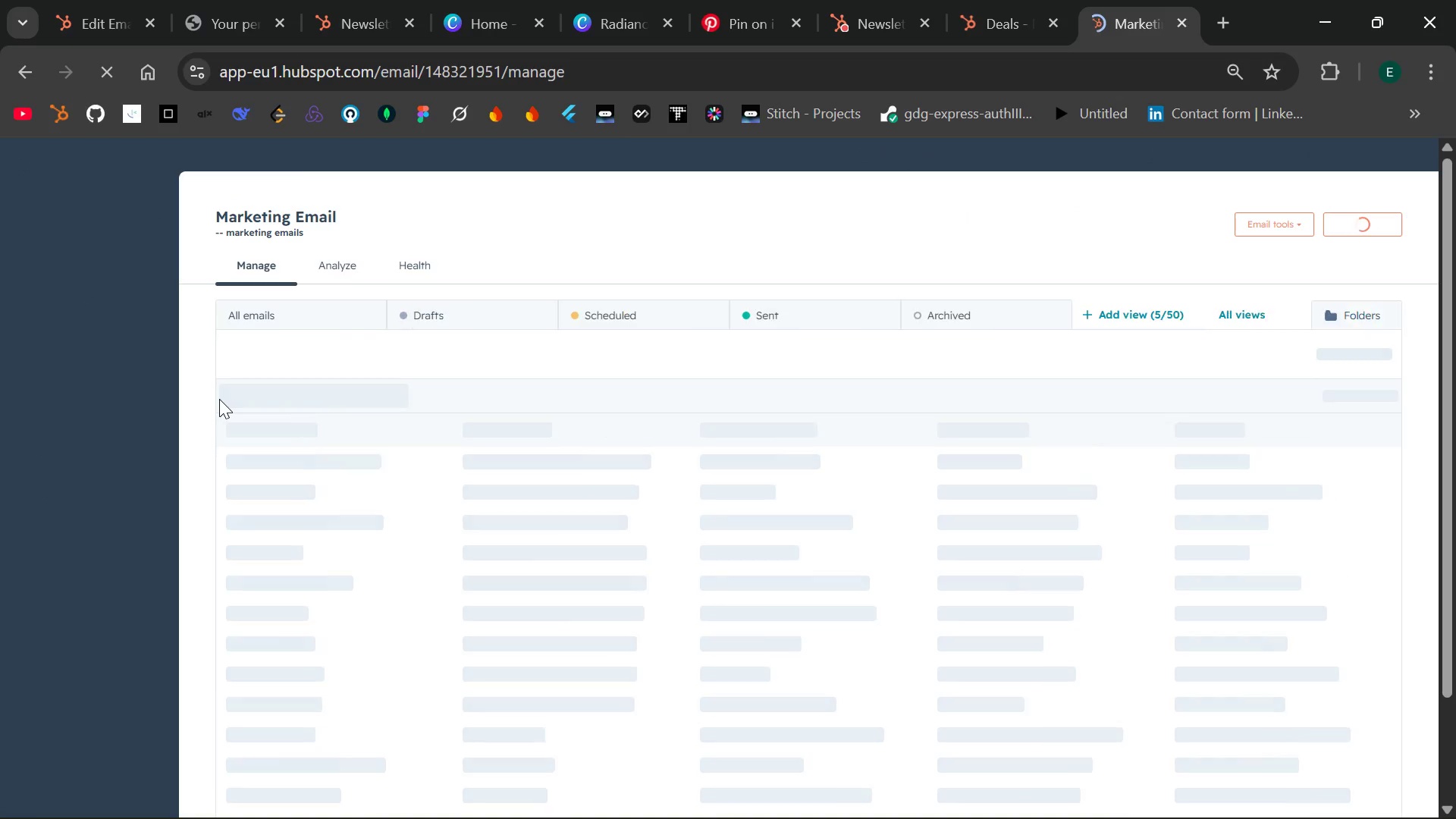 
mouse_move([463, 372])
 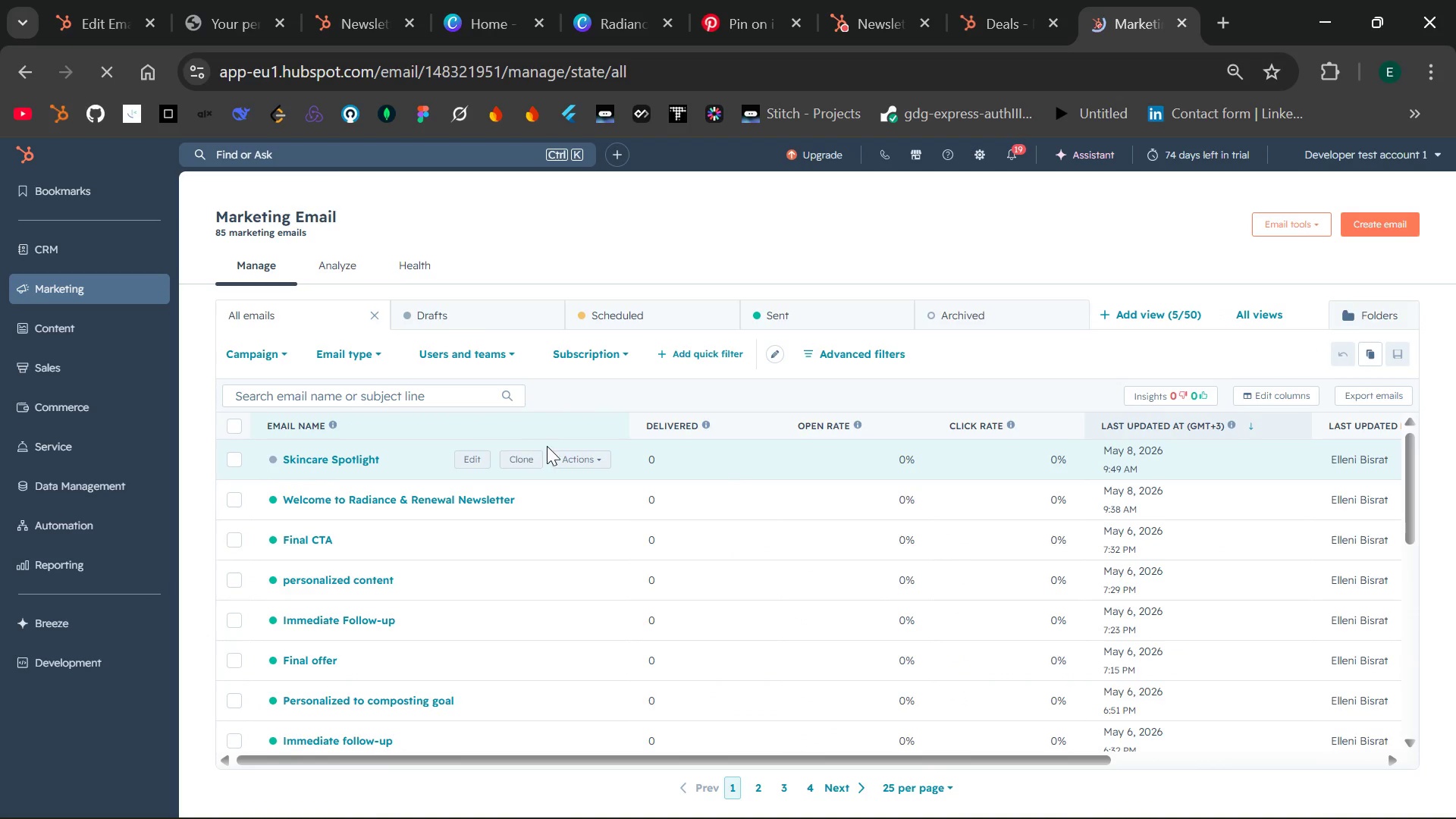 
left_click([587, 458])
 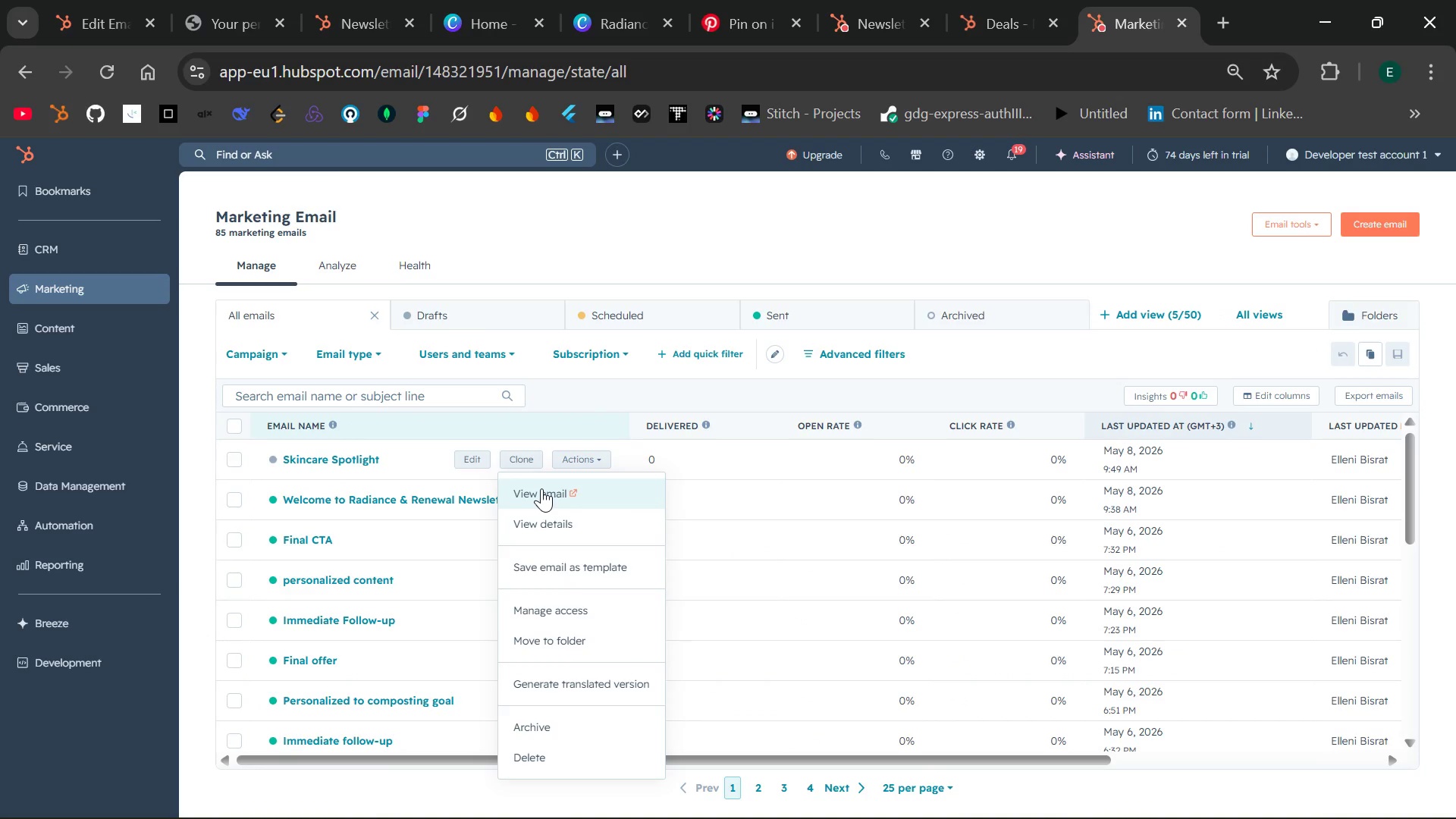 
wait(5.26)
 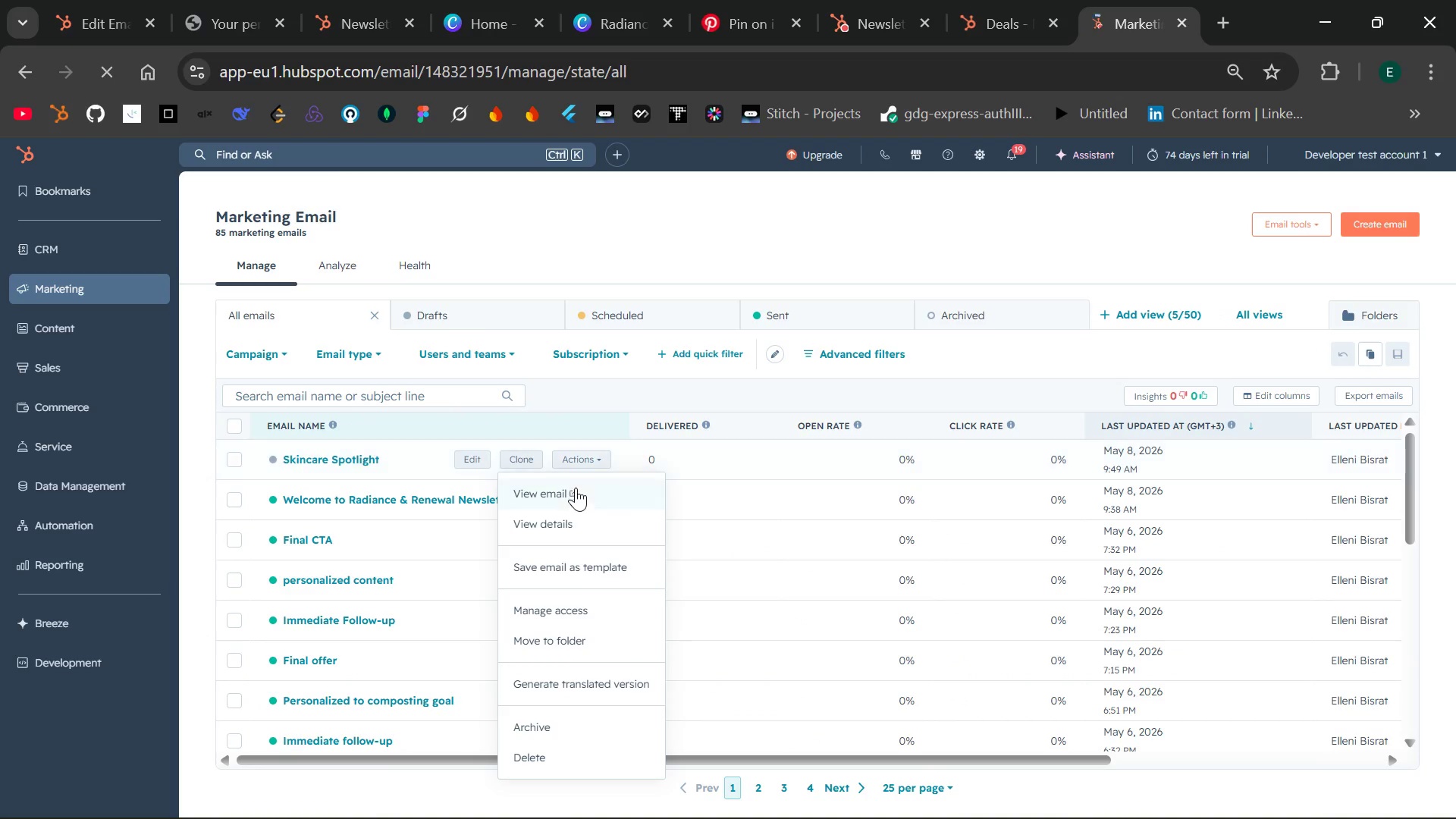 
left_click([541, 488])
 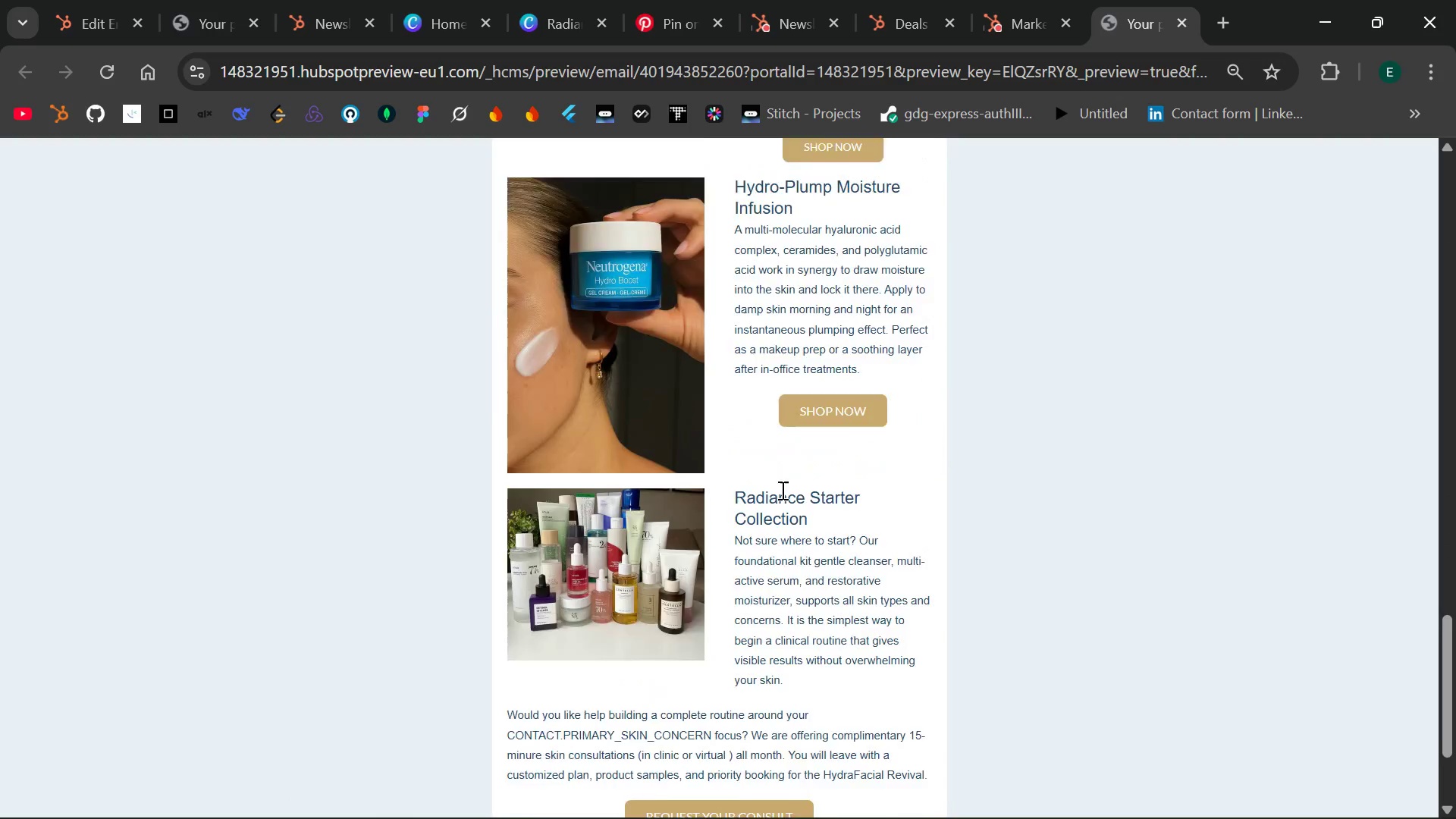 
wait(21.94)
 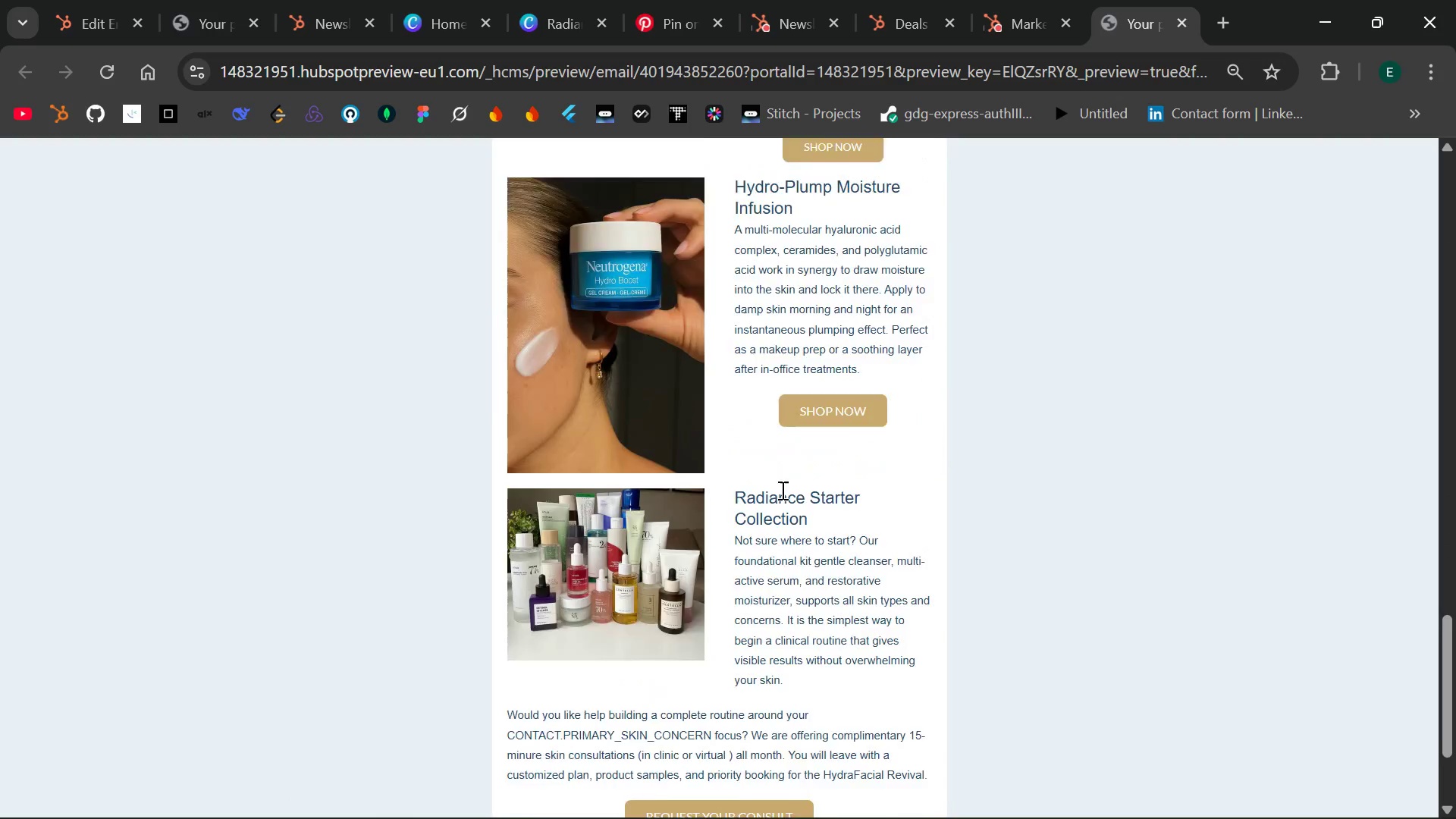 
left_click([214, 17])
 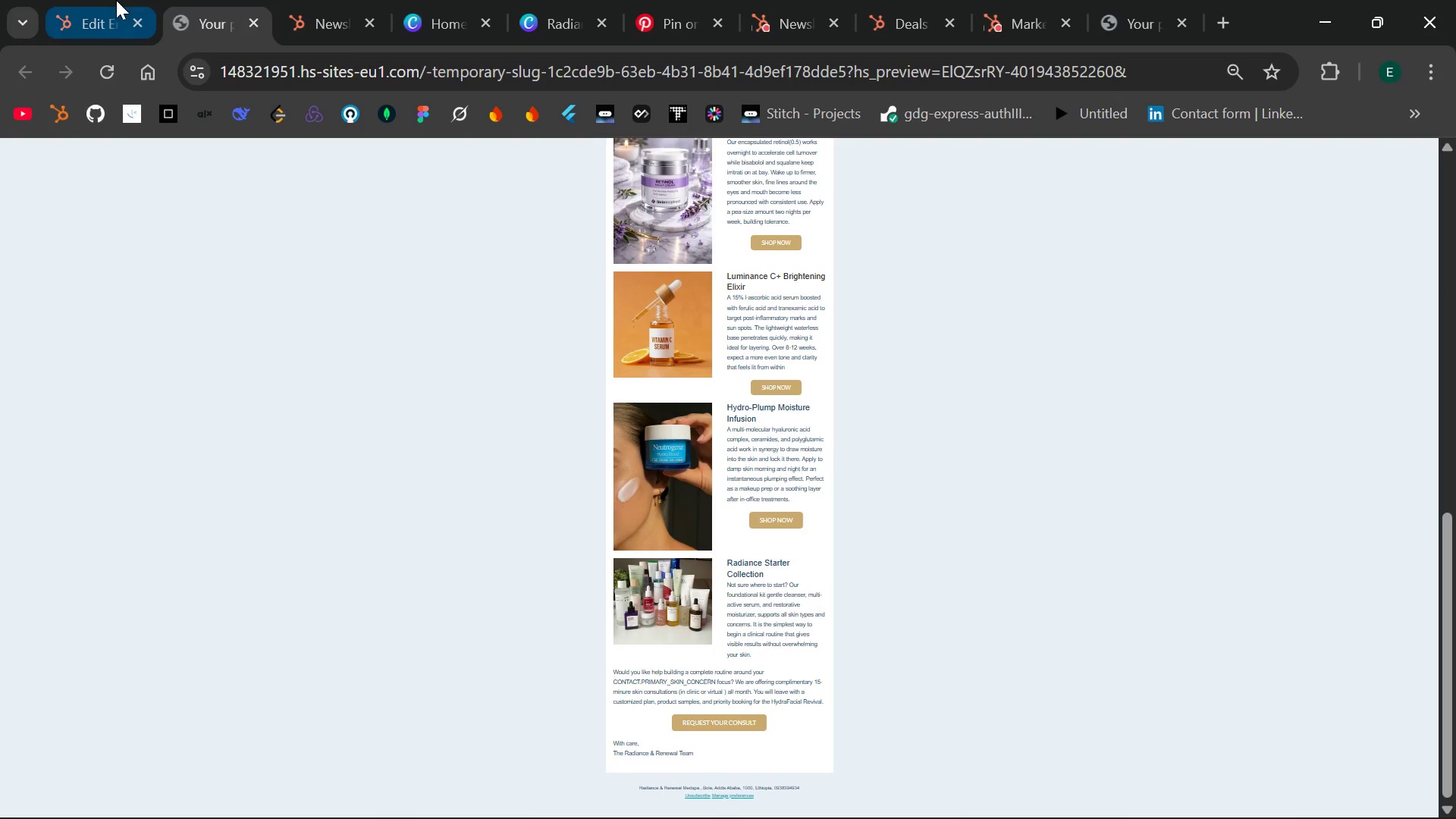 
left_click([116, 0])
 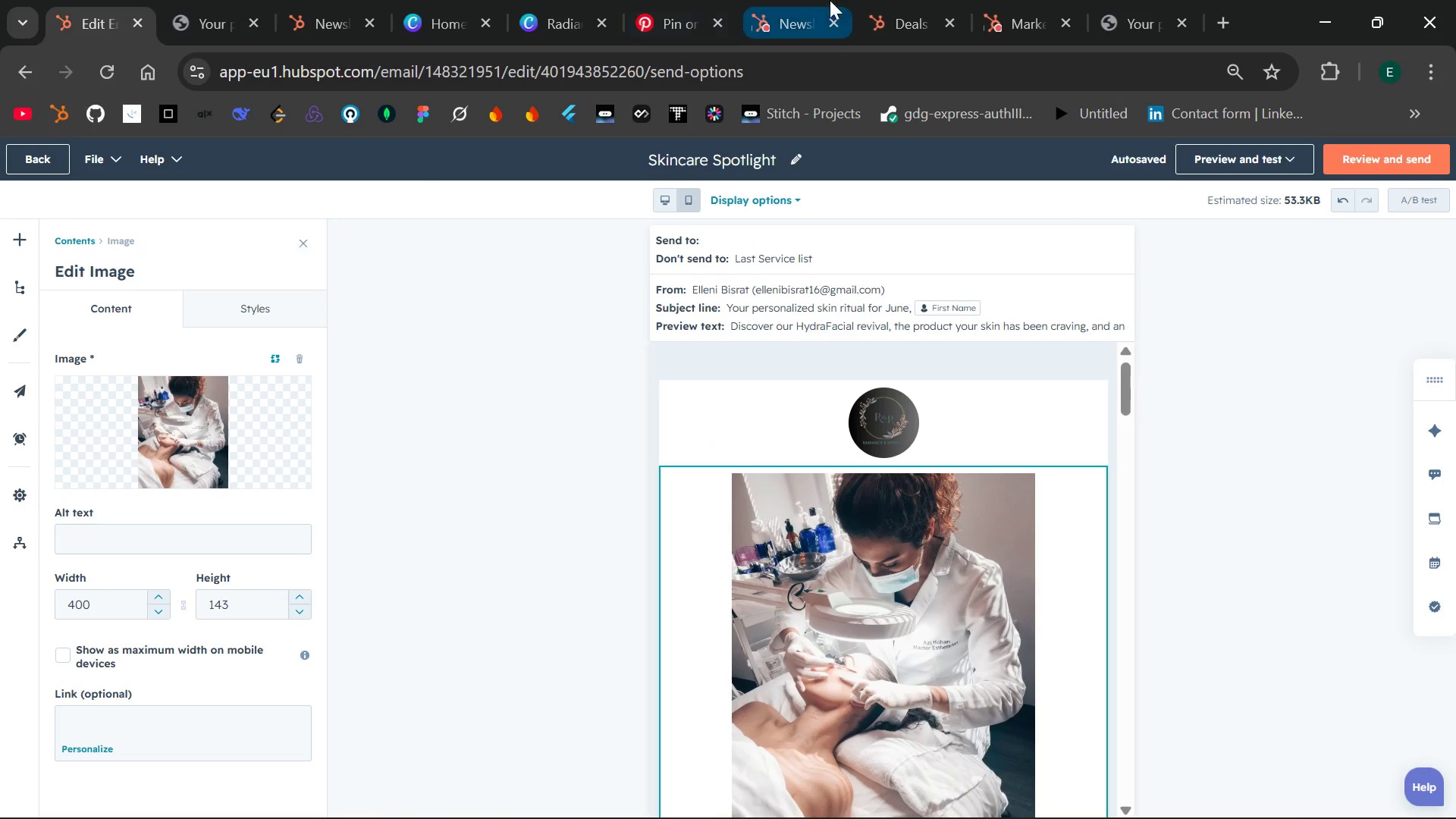 
left_click([919, 15])
 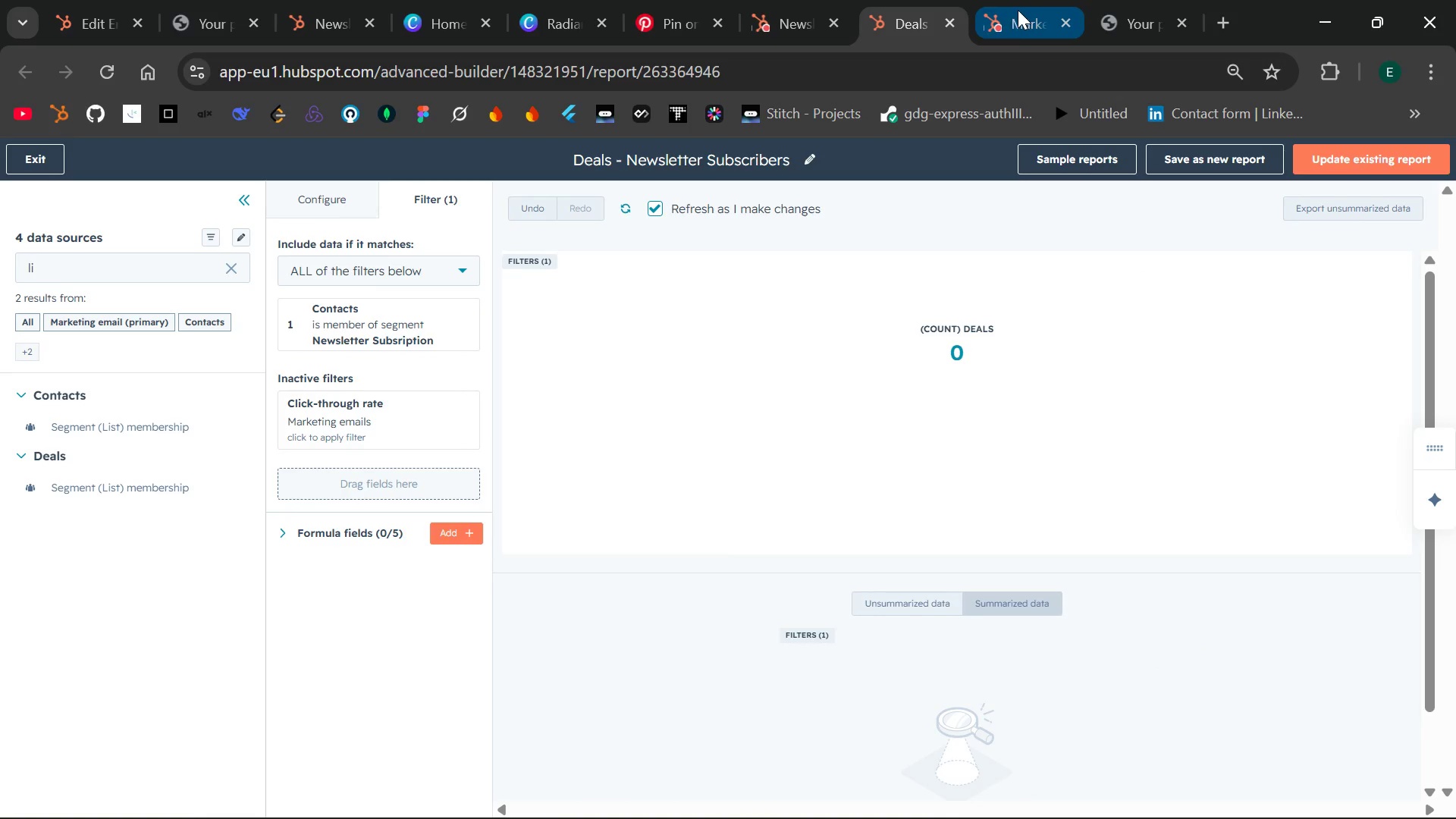 
left_click([1018, 10])